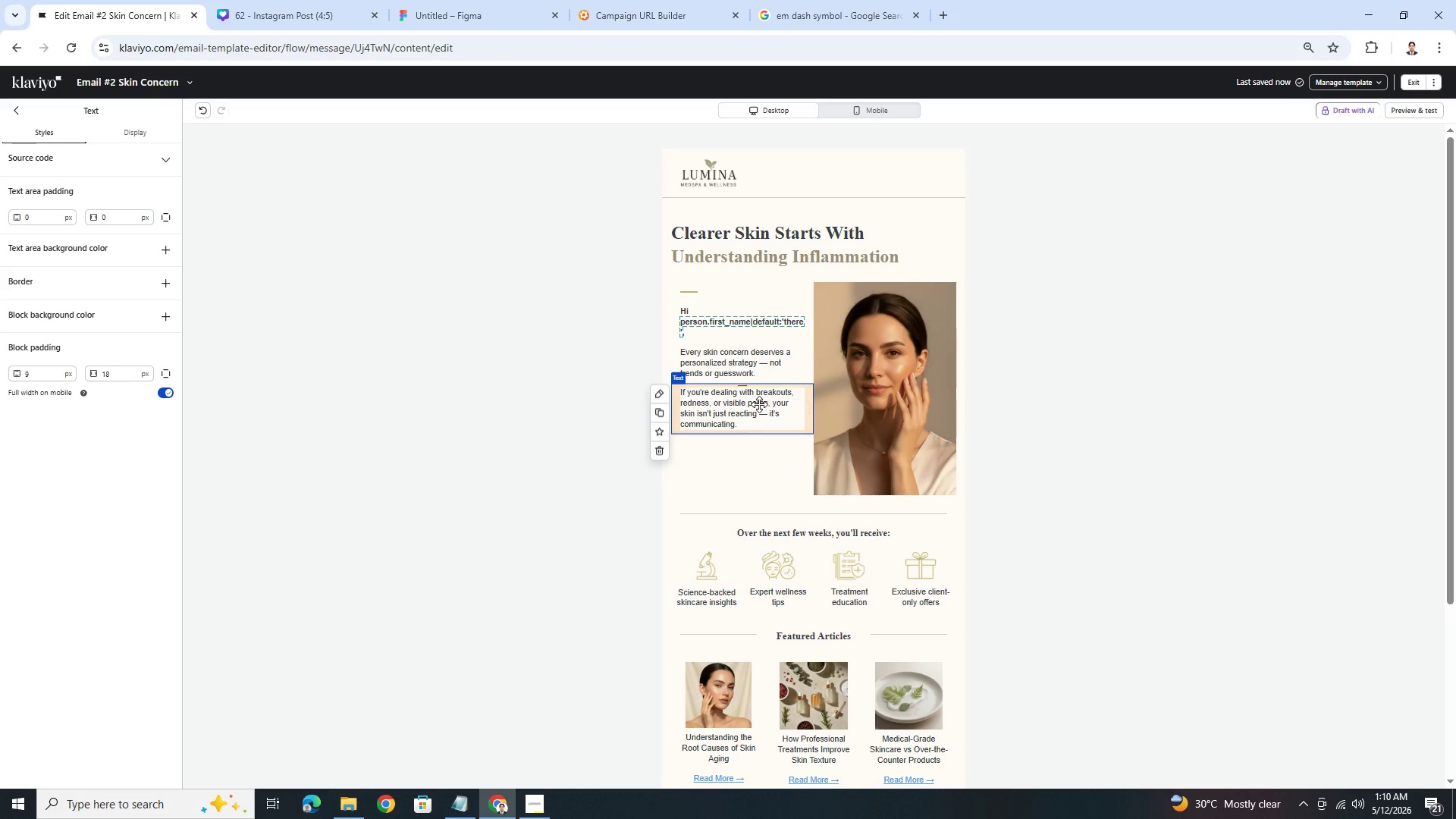 
wait(5.36)
 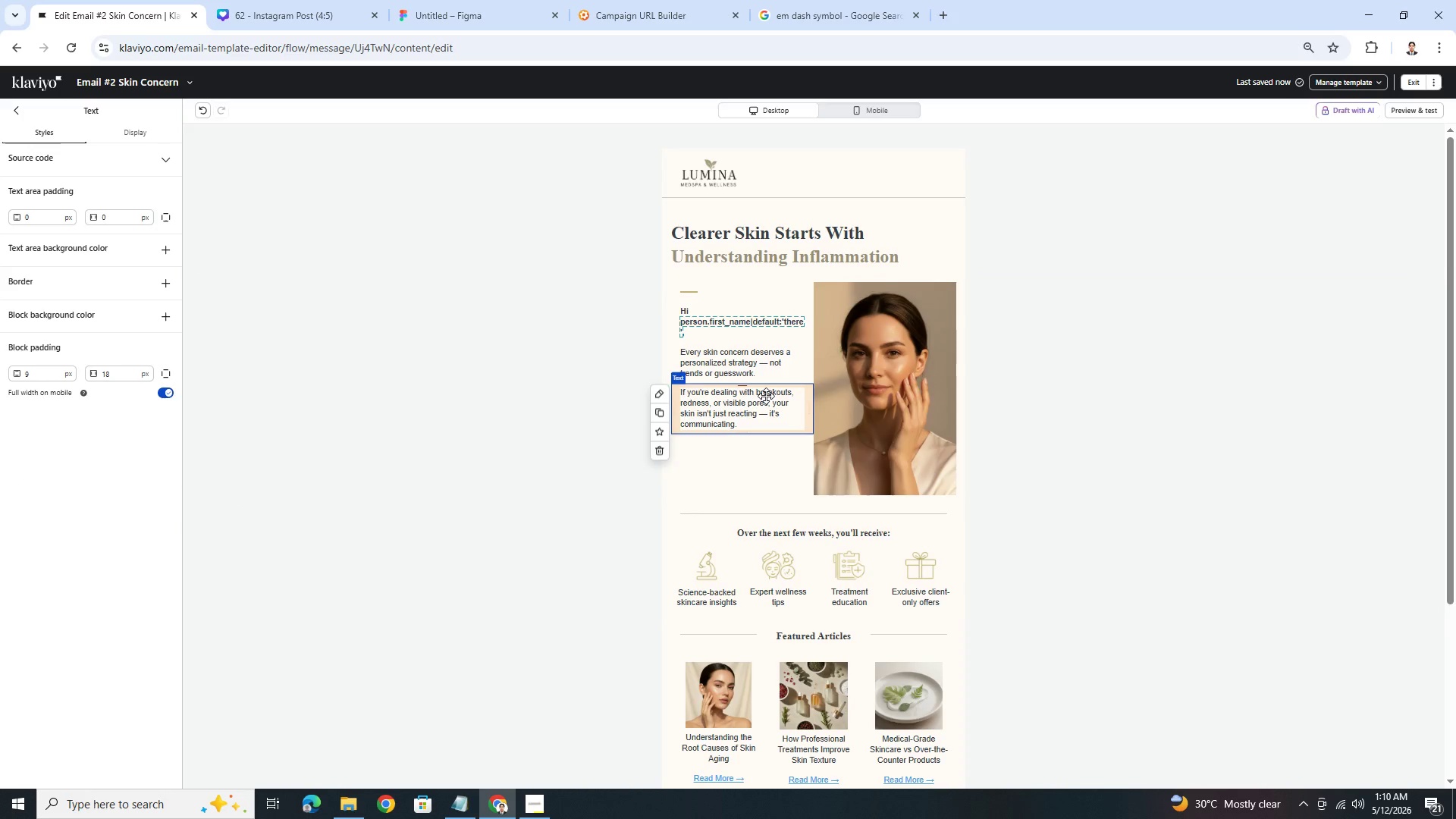 
left_click([652, 414])
 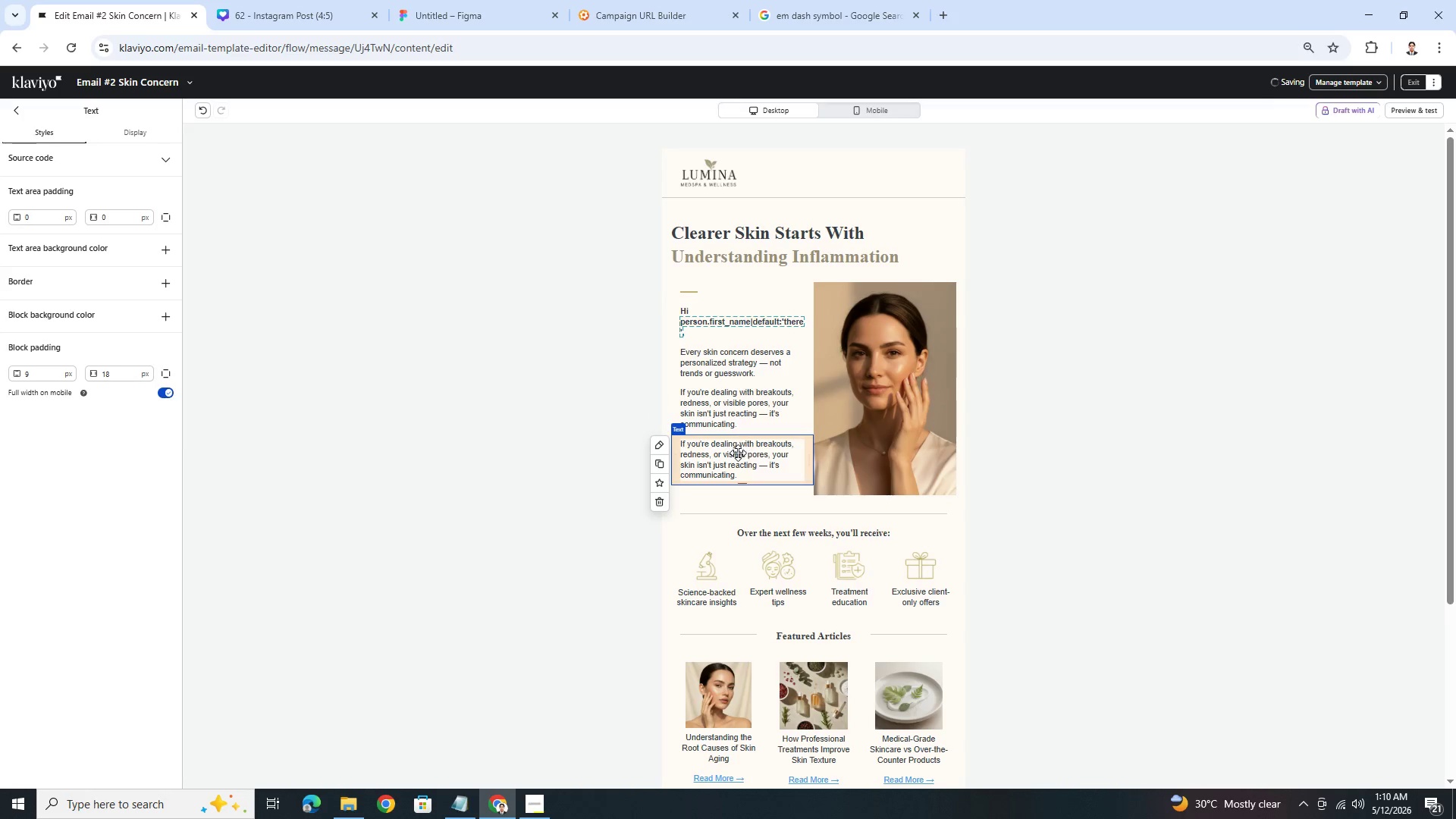 
double_click([738, 453])
 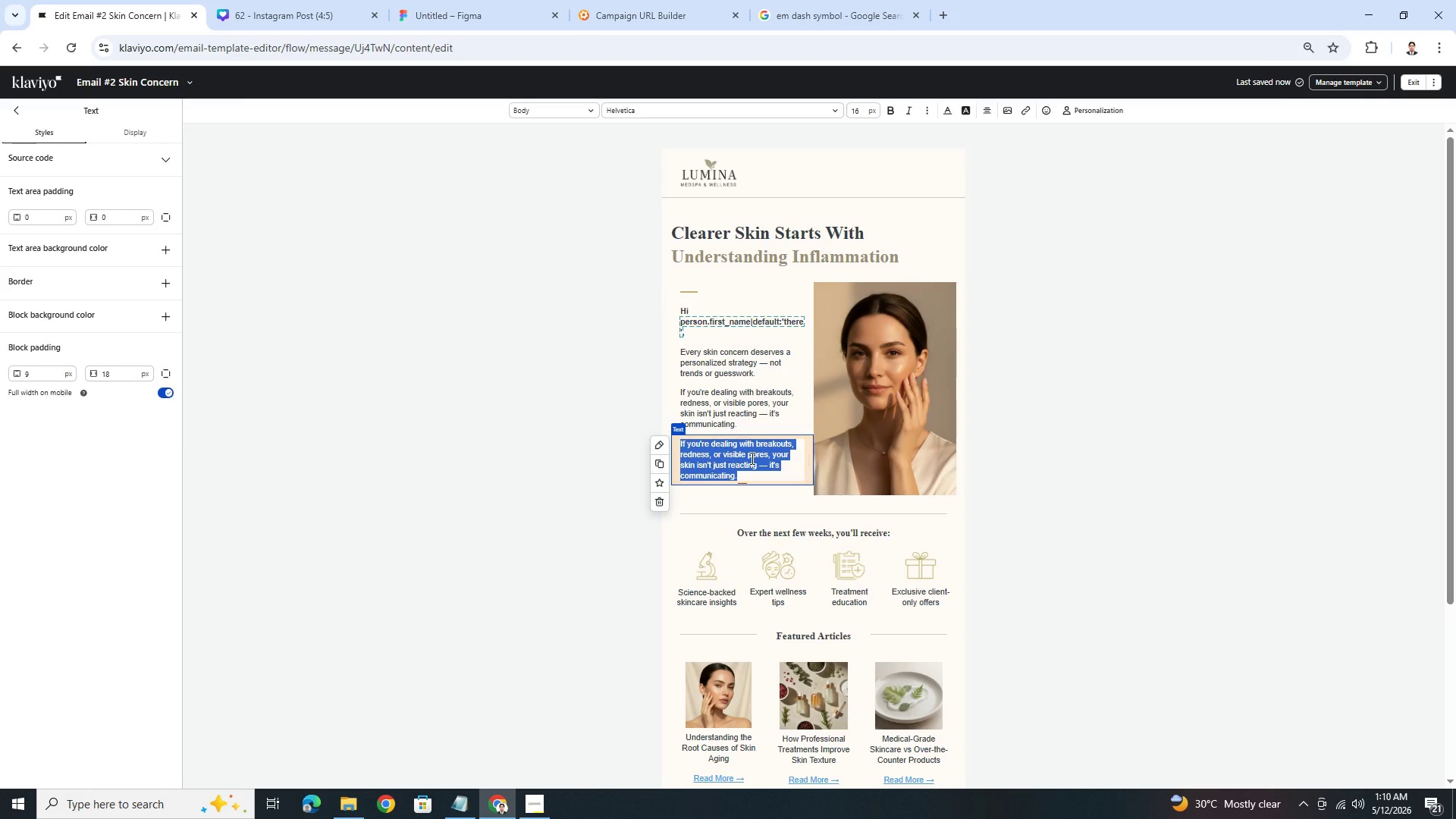 
type(Conditions like acne and rosacea)
 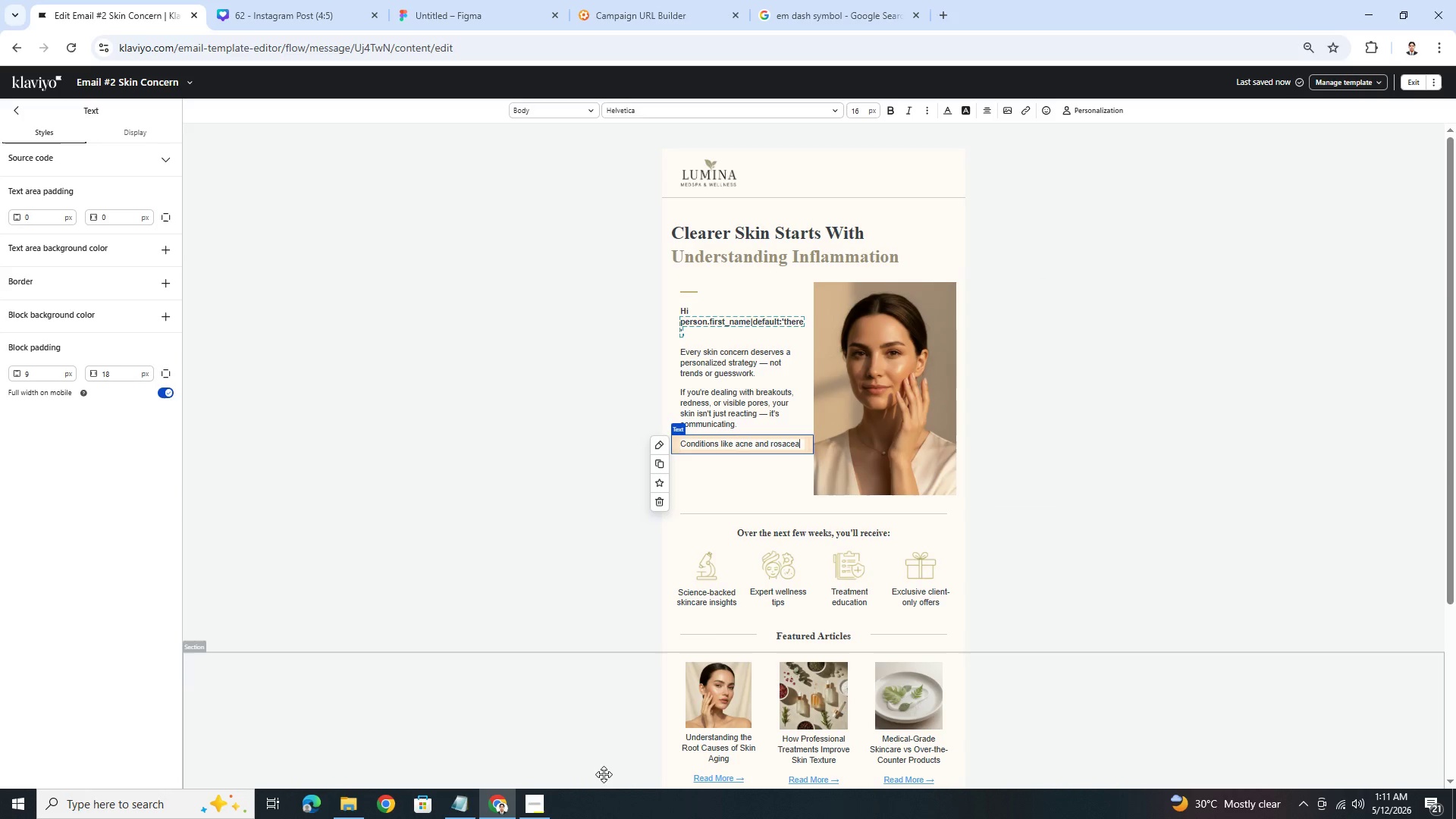 
left_click([532, 805])